 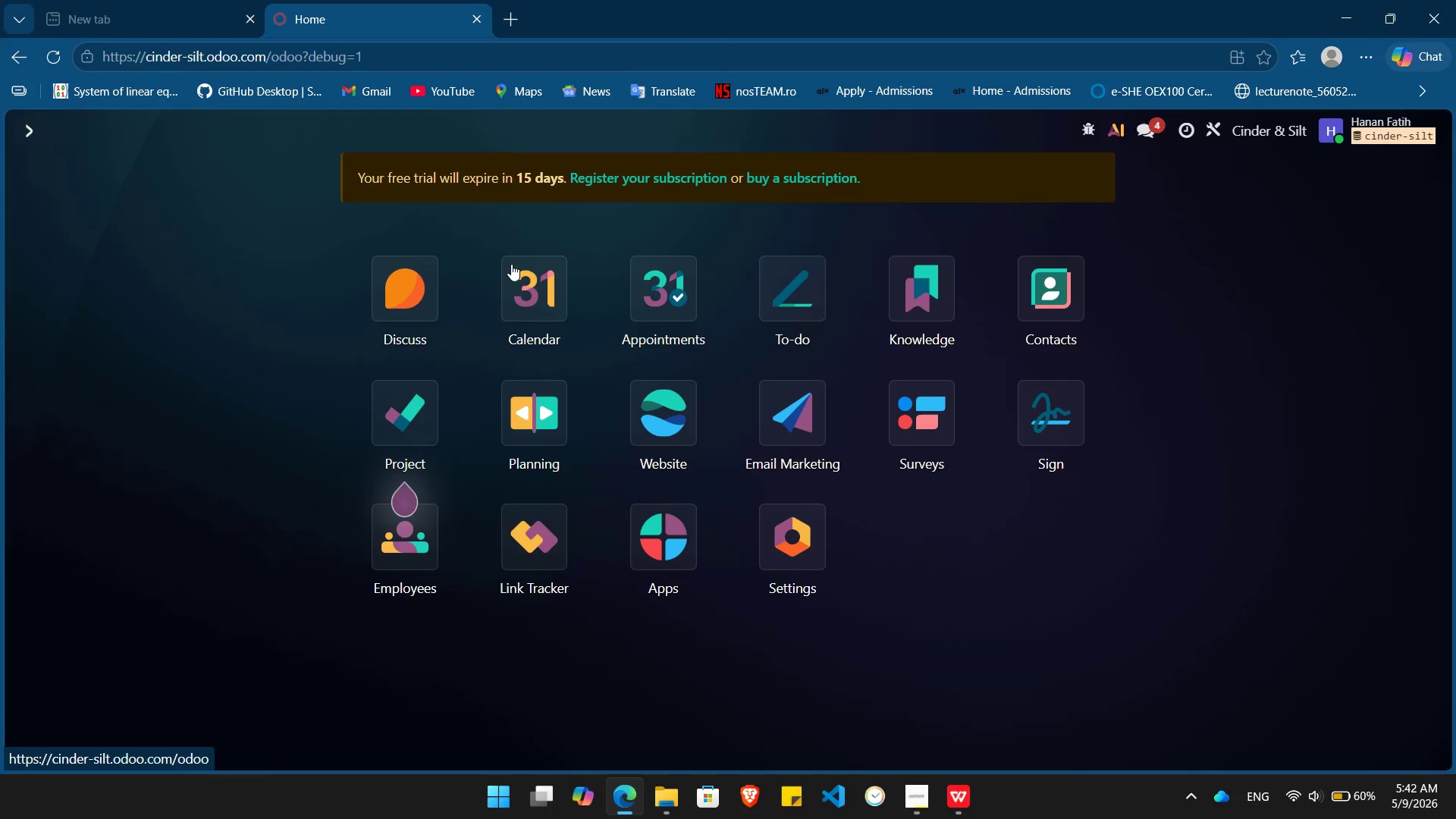 
left_click([697, 415])
 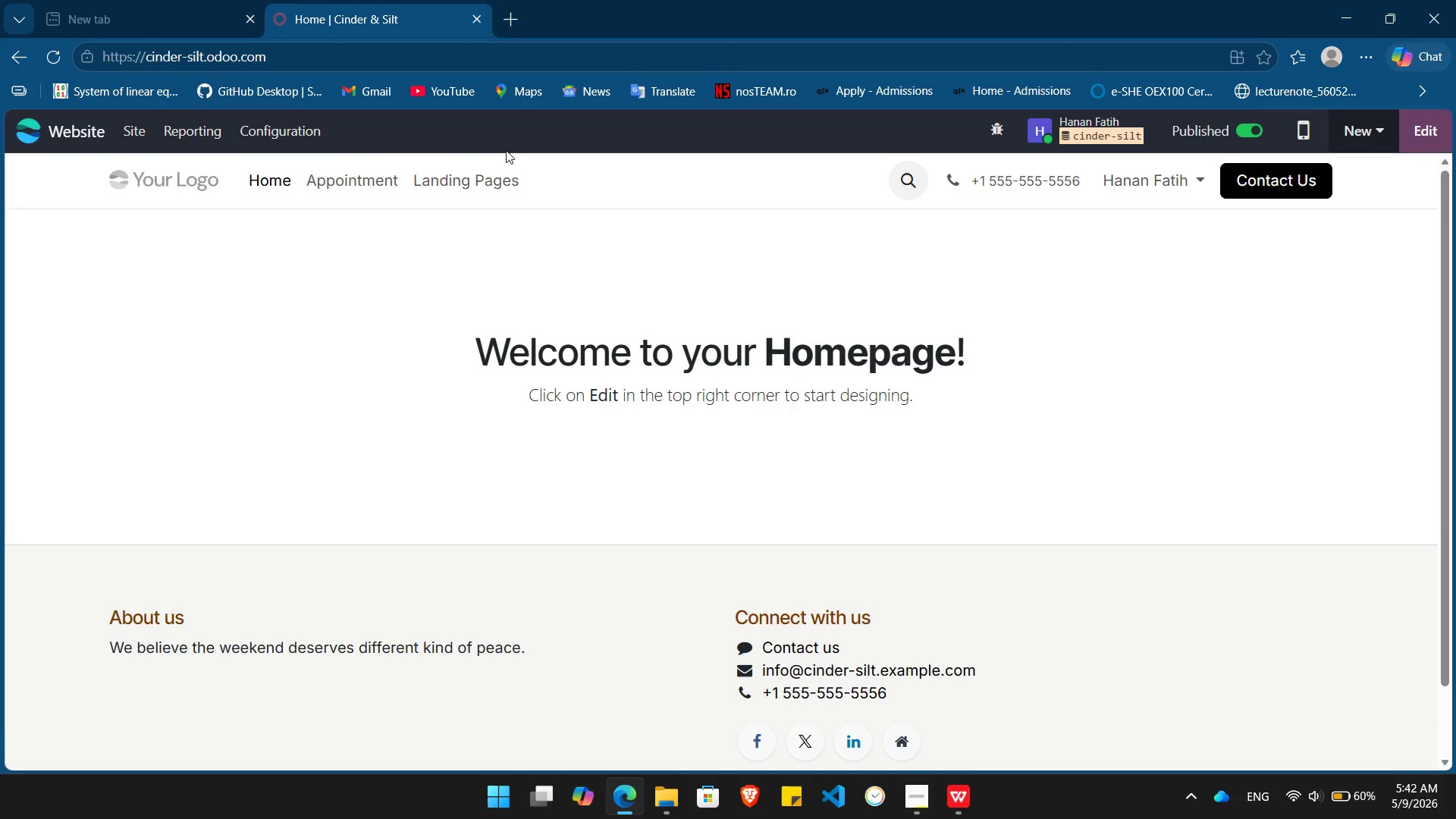 
left_click([479, 183])
 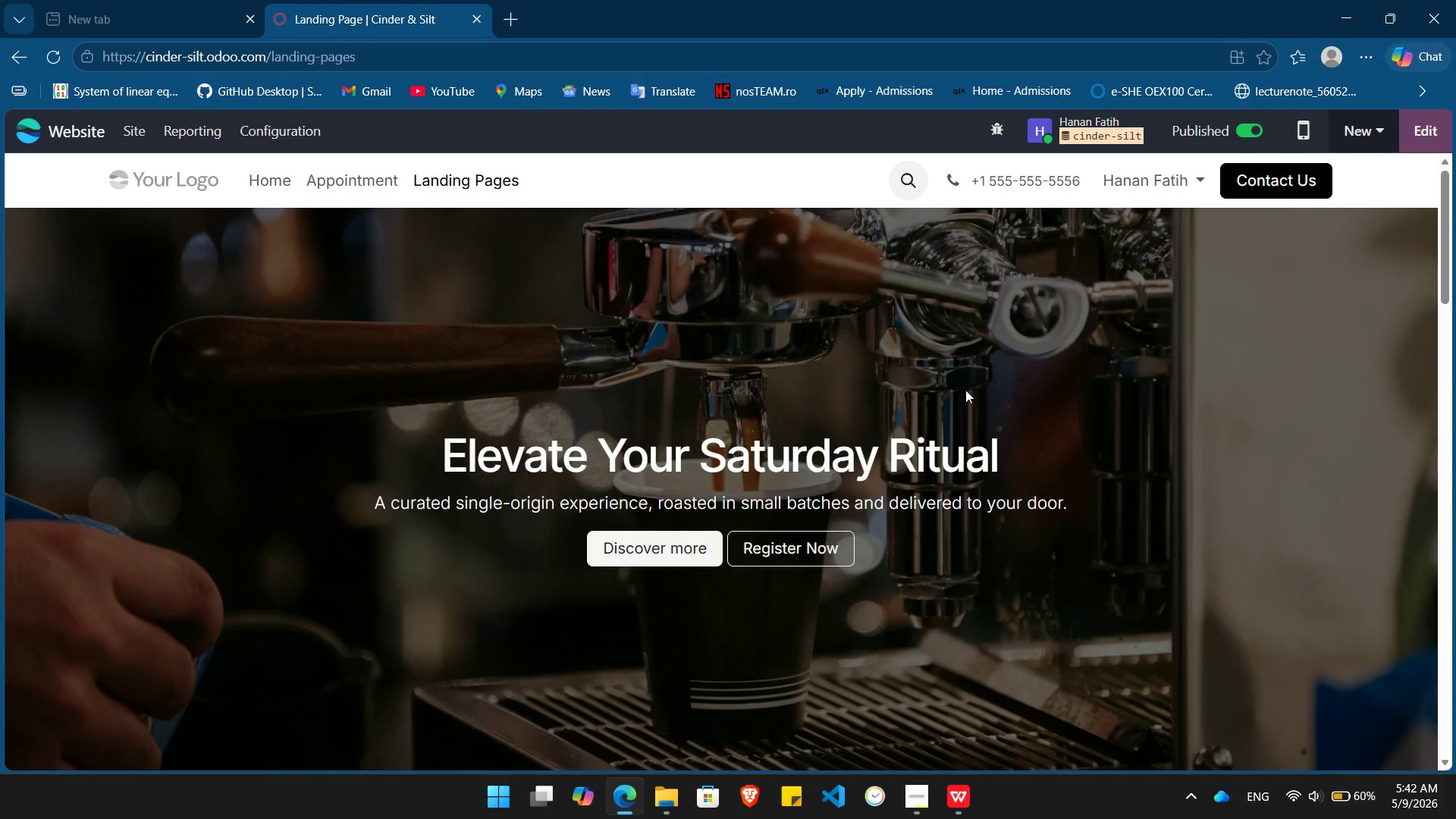 
key(PrintScreen)
 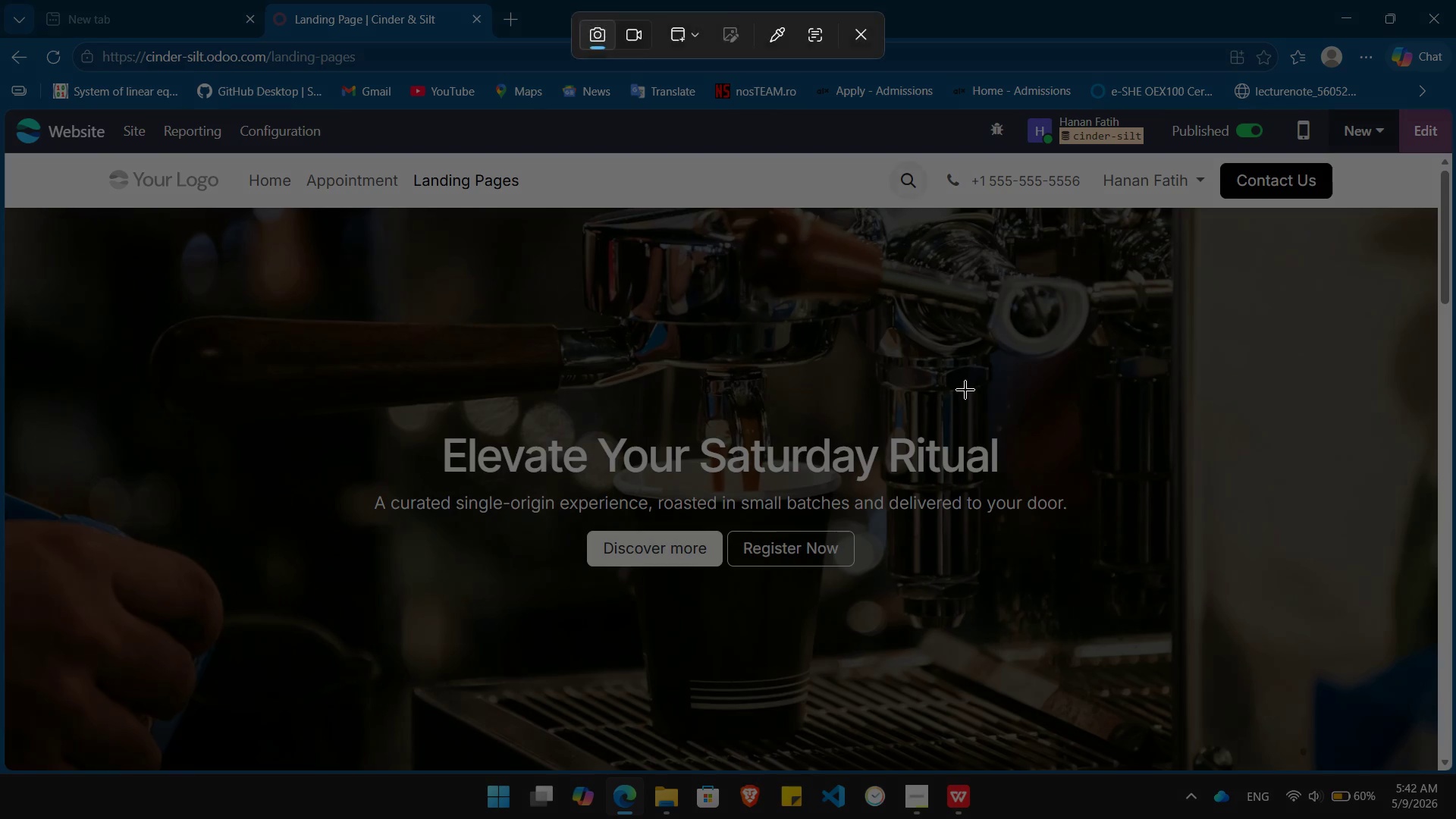 
left_click([965, 390])